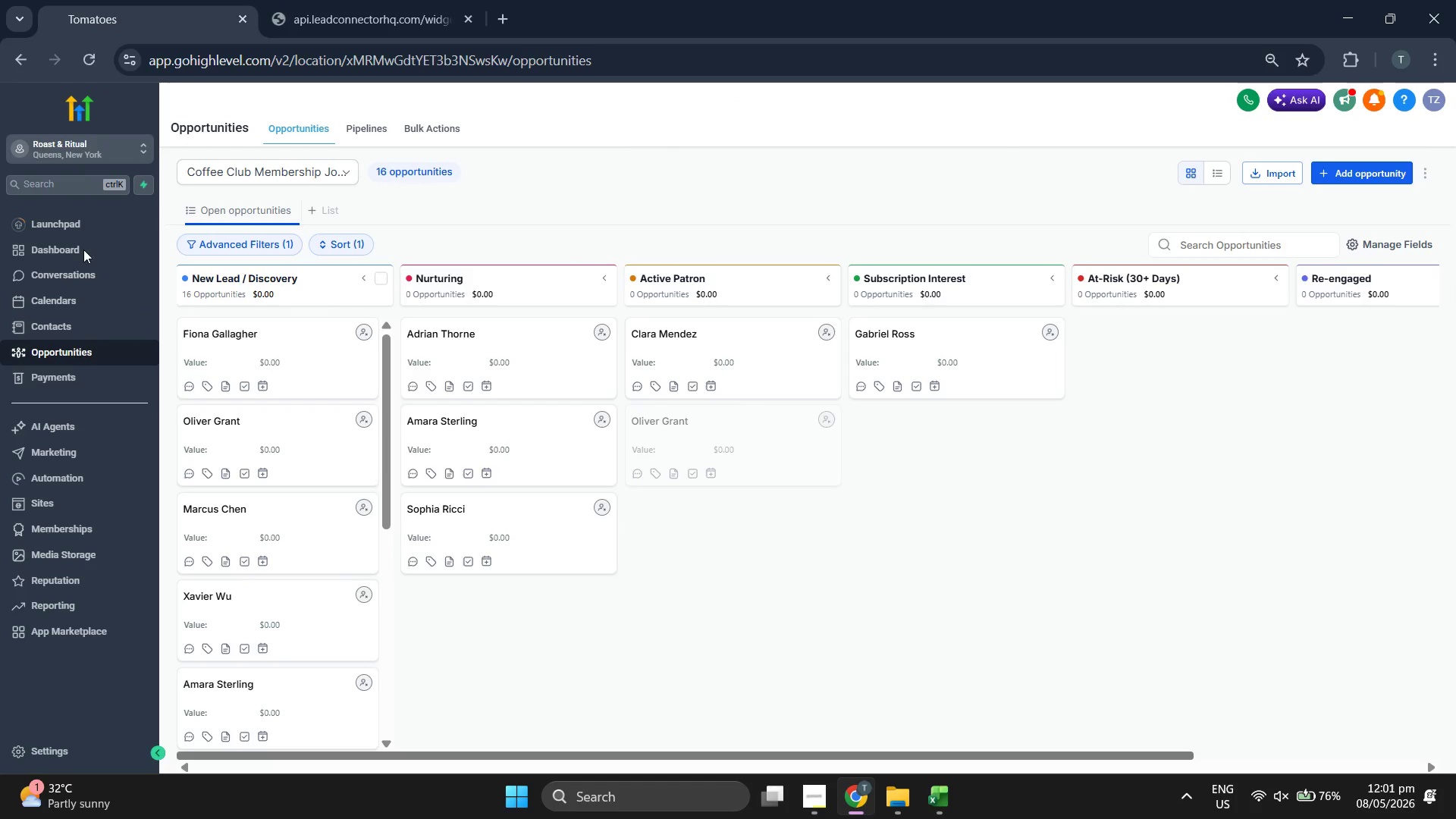 
left_click([74, 258])
 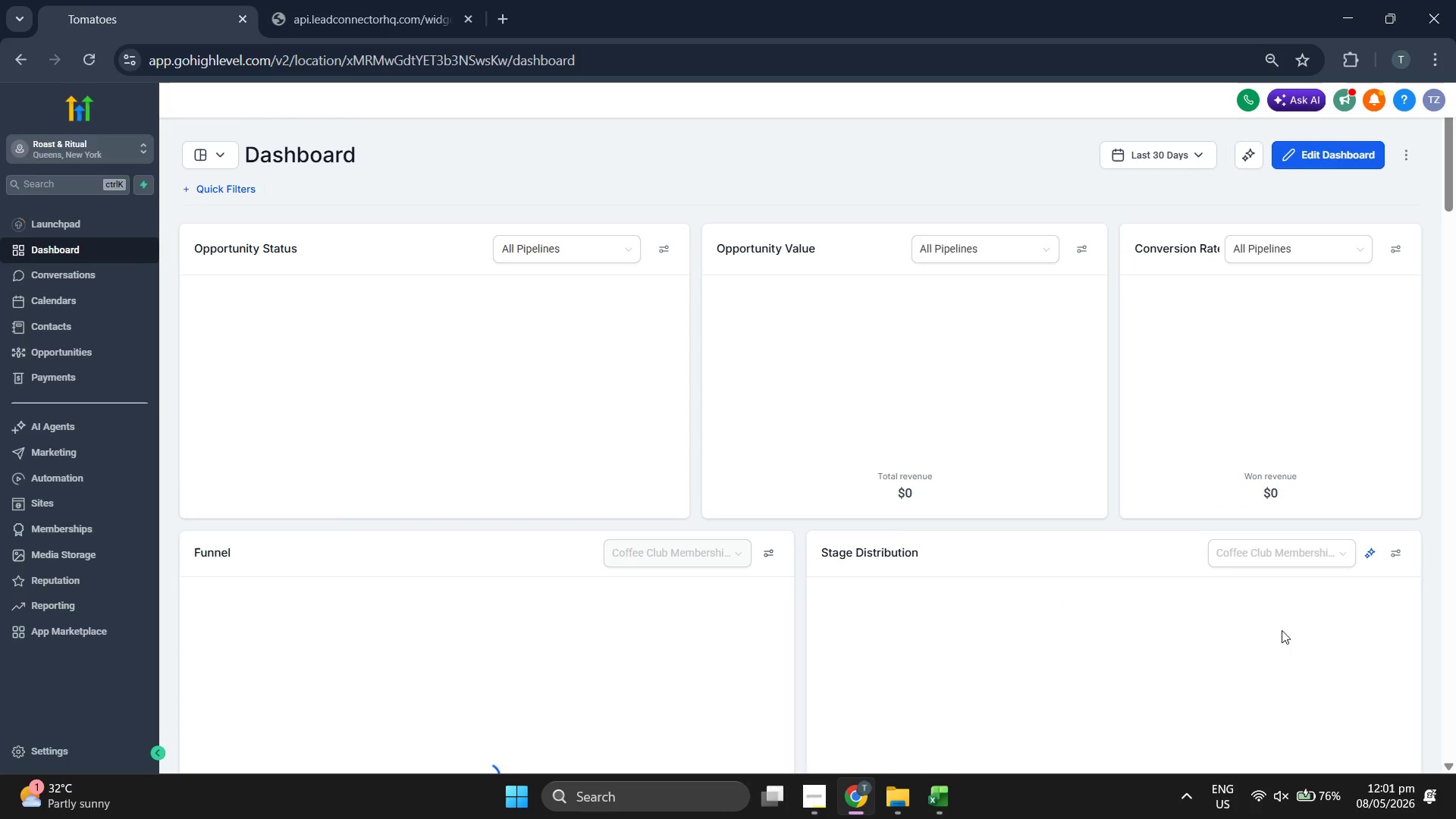 
wait(5.5)
 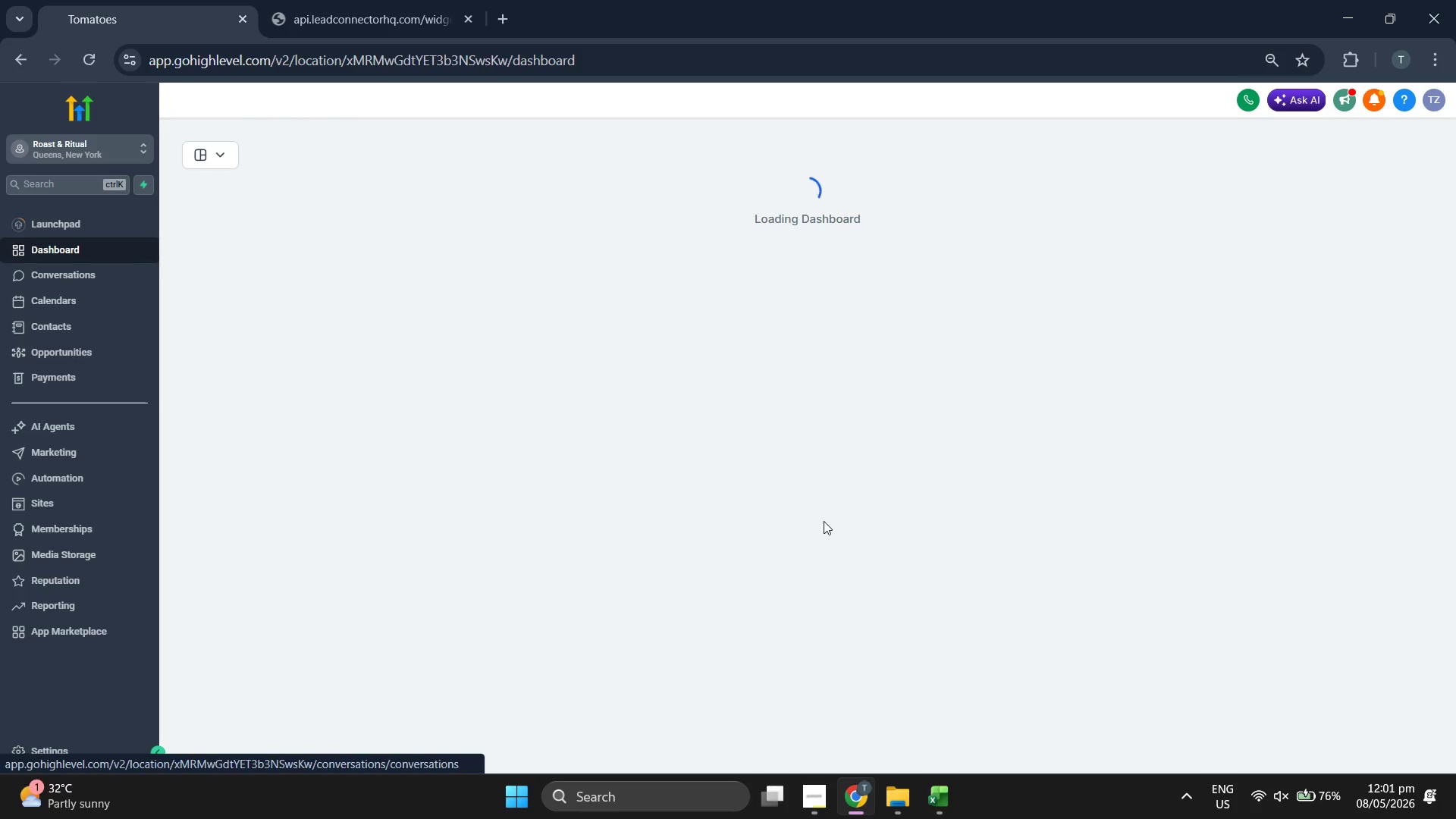 
scroll: coordinate [927, 490], scroll_direction: down, amount: 1.0
 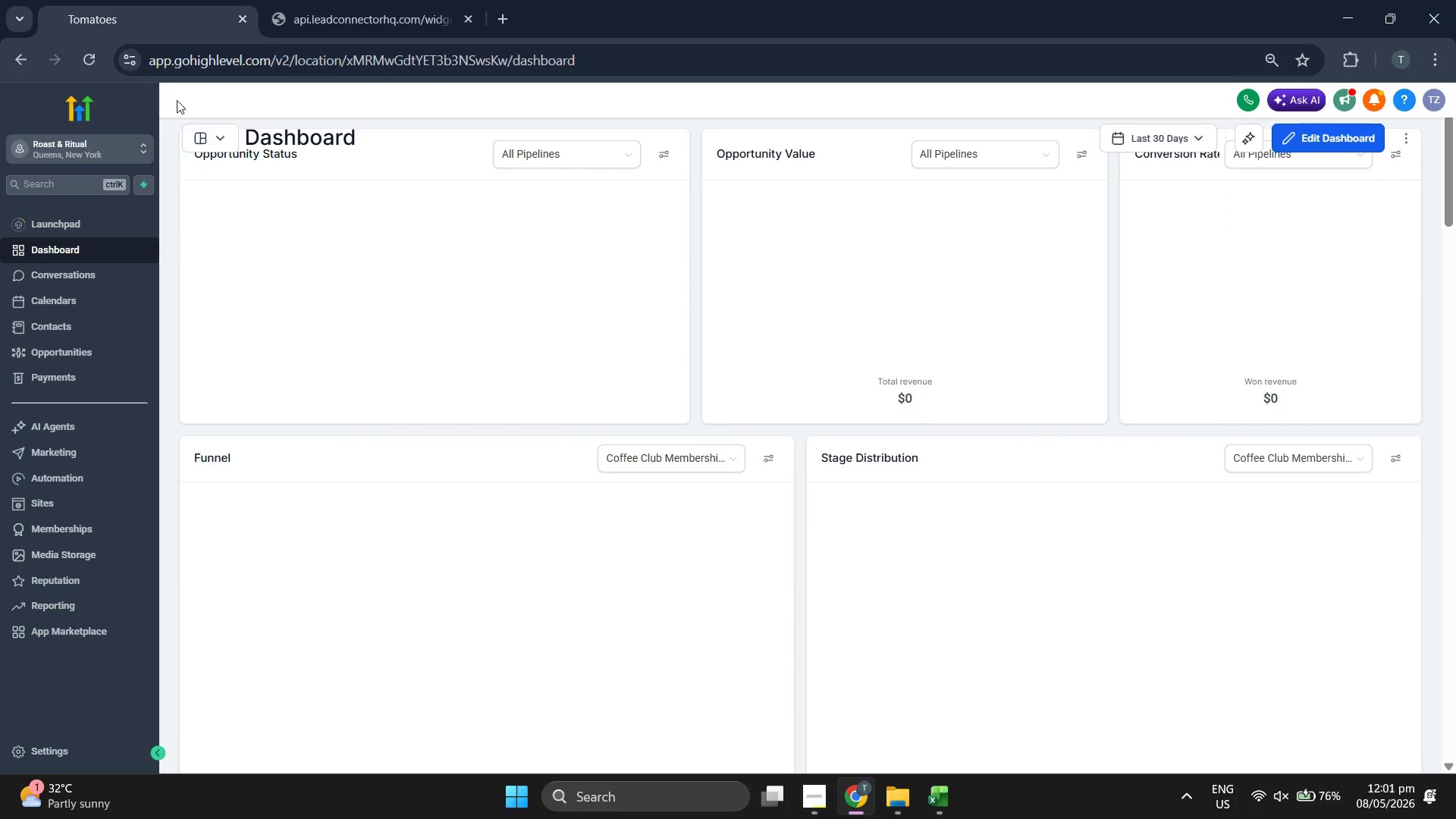 
left_click([88, 71])
 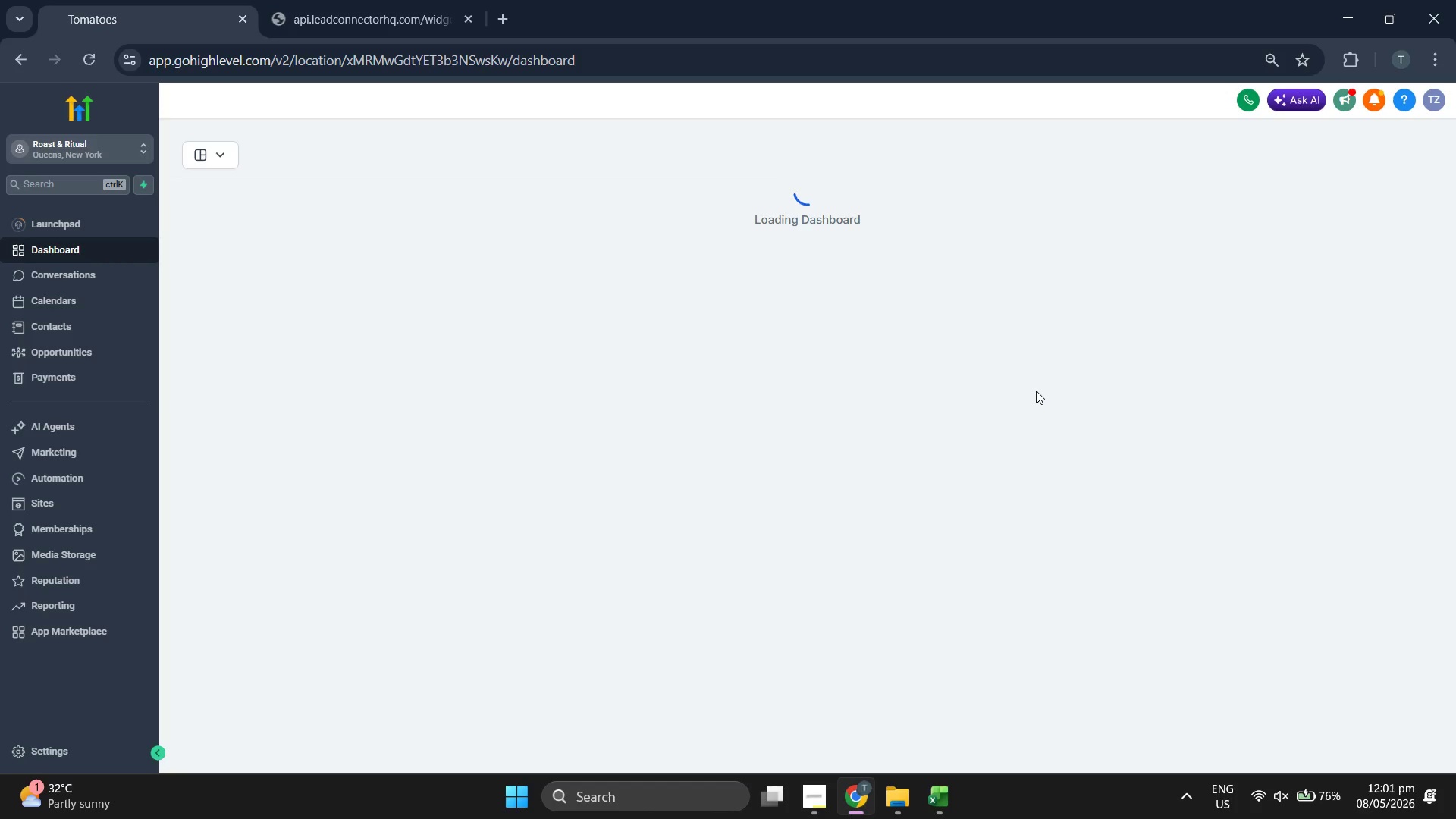 
wait(13.51)
 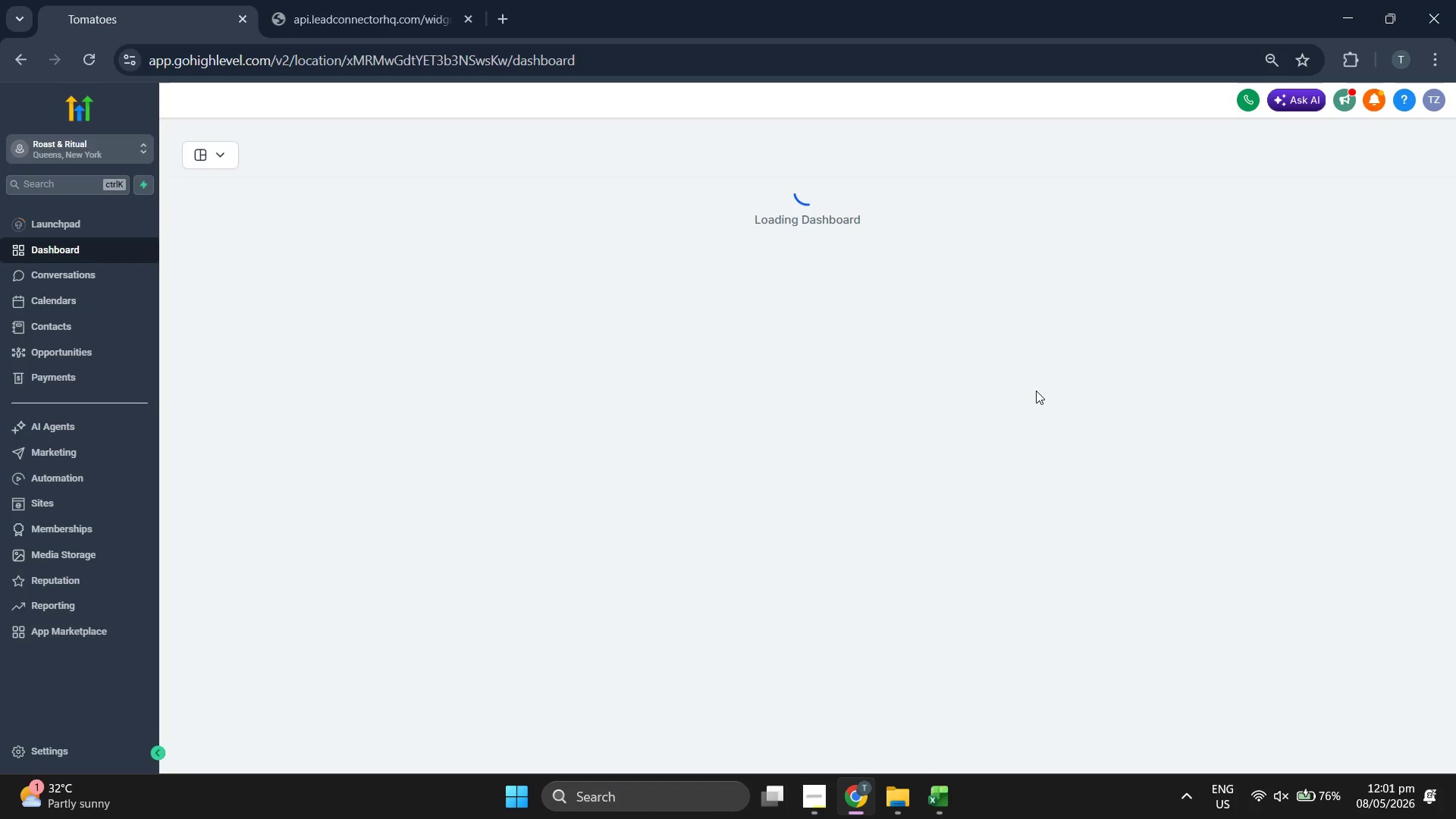 
scroll: coordinate [689, 246], scroll_direction: down, amount: 7.0
 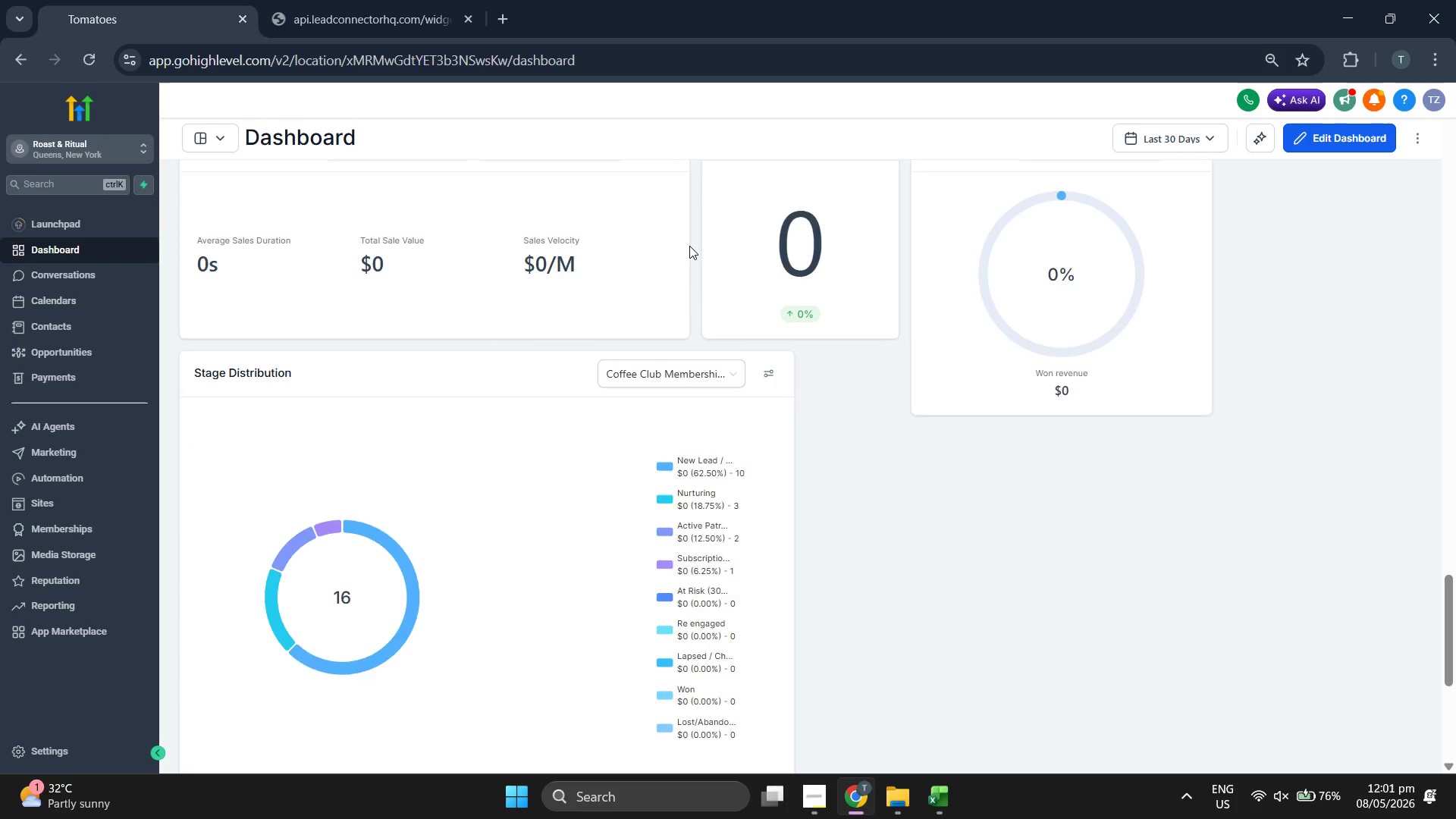 
scroll: coordinate [689, 246], scroll_direction: up, amount: 6.0
 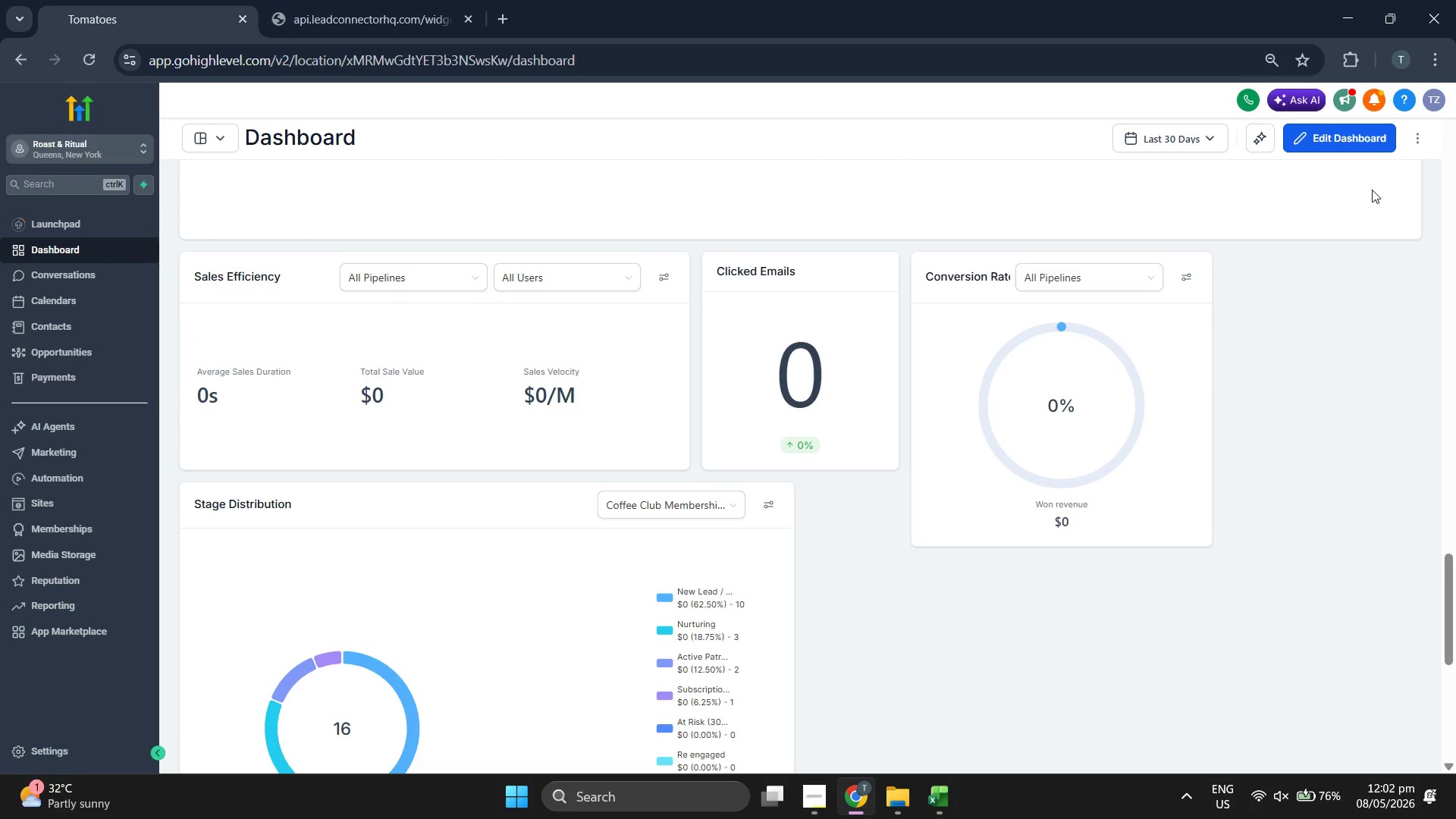 
left_click([1357, 139])
 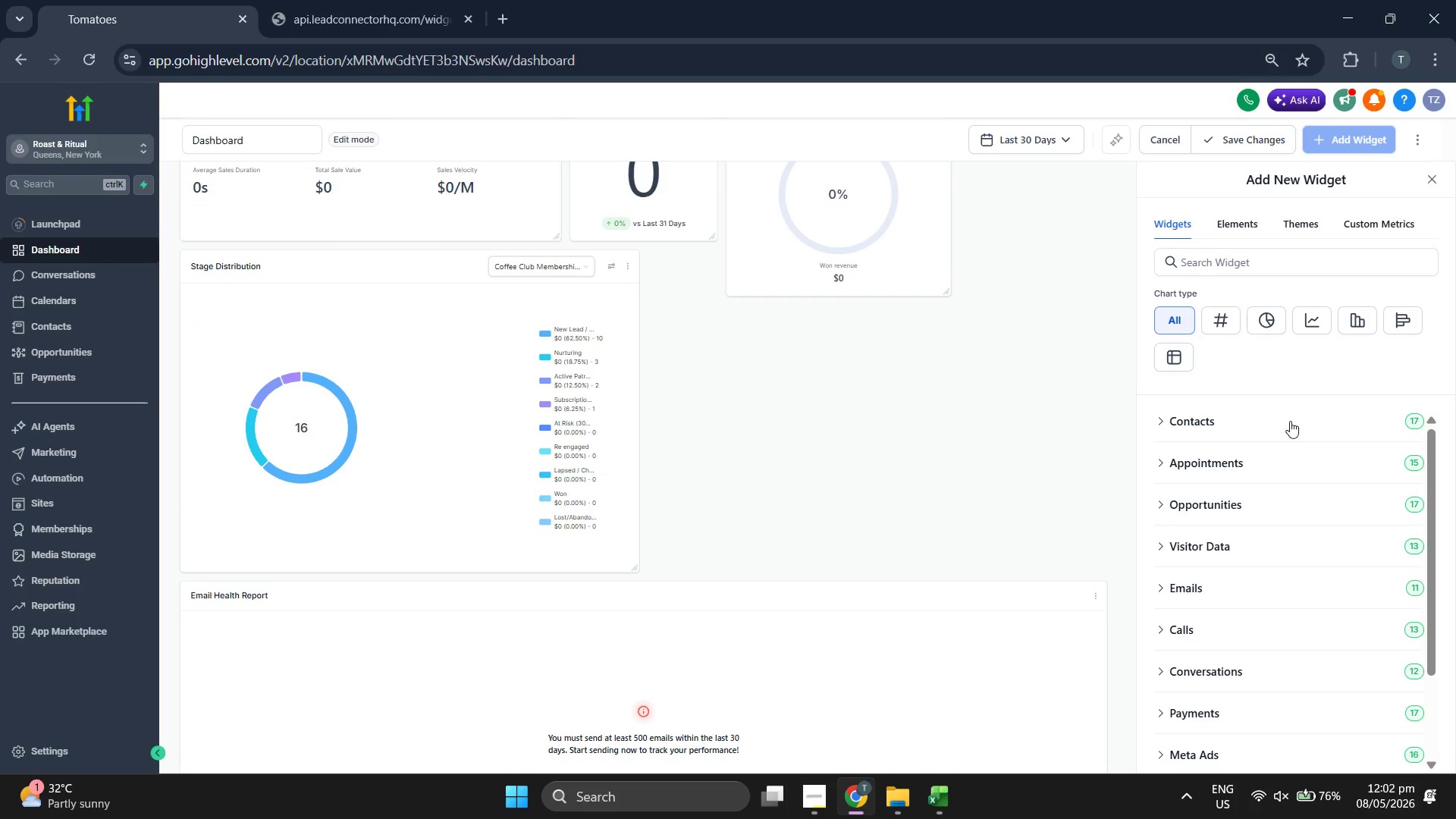 
scroll: coordinate [1228, 595], scroll_direction: down, amount: 3.0
 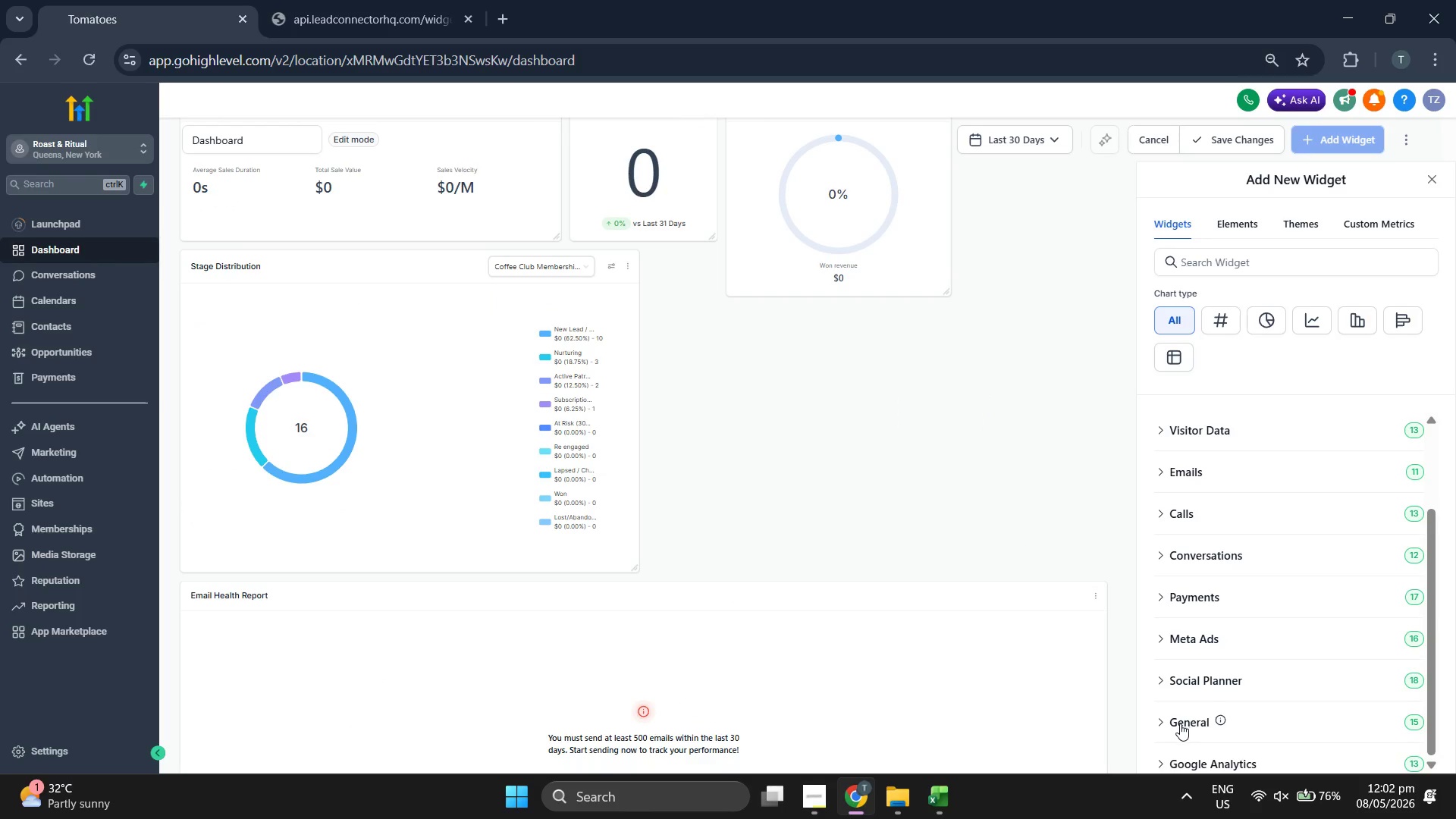 
left_click([1180, 723])
 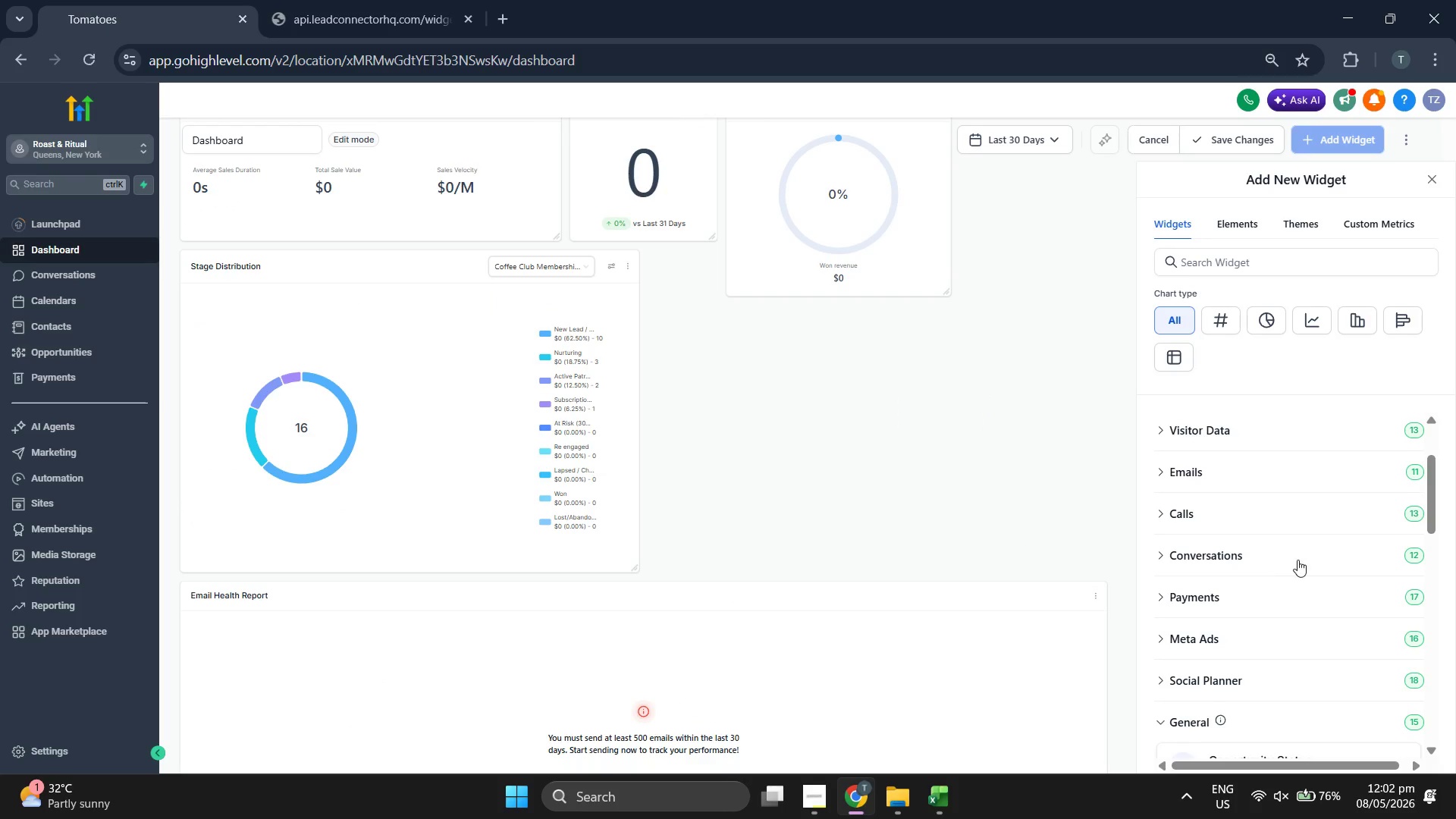 
scroll: coordinate [1329, 557], scroll_direction: down, amount: 6.0
 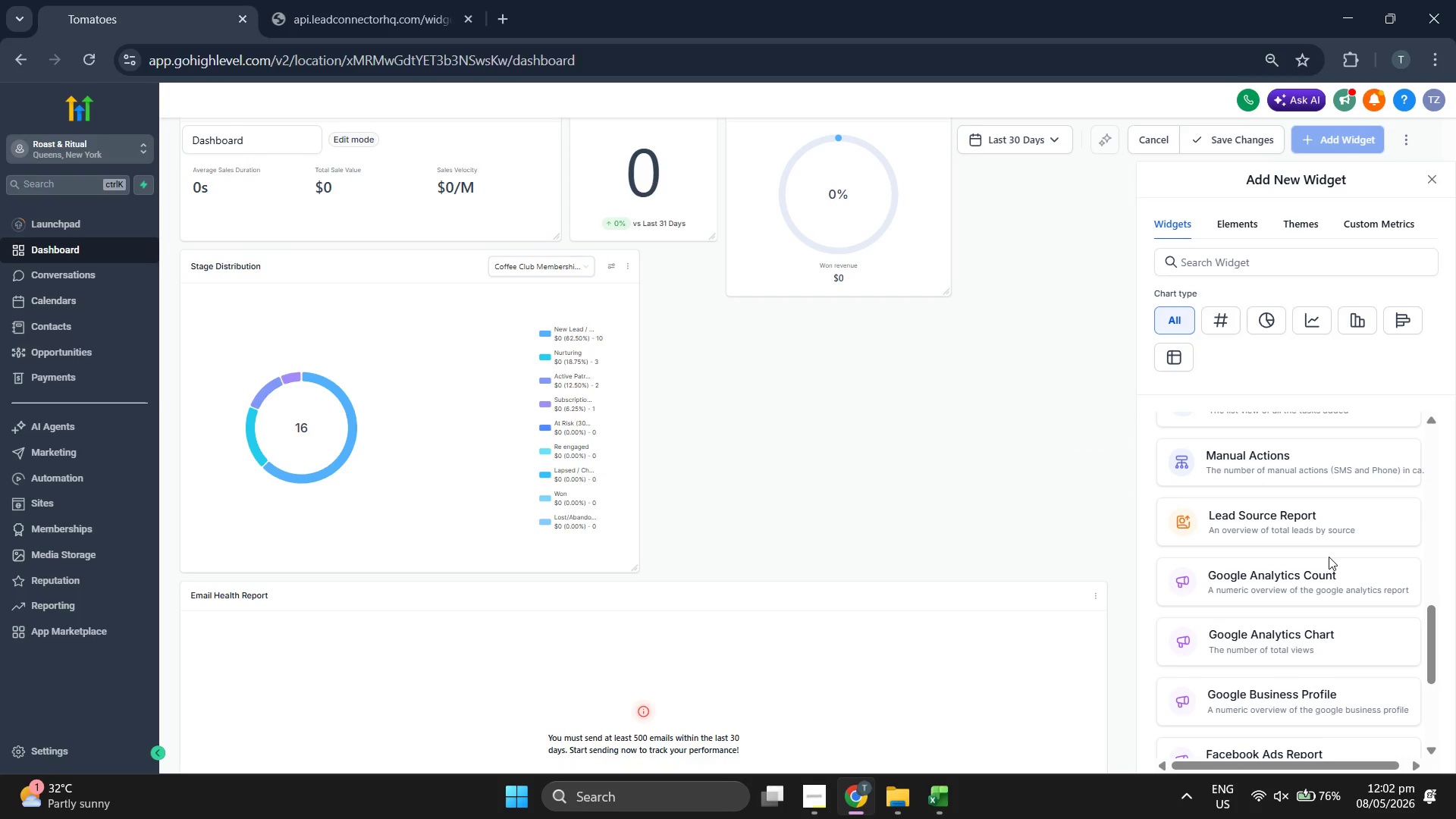 
left_click([1321, 517])
 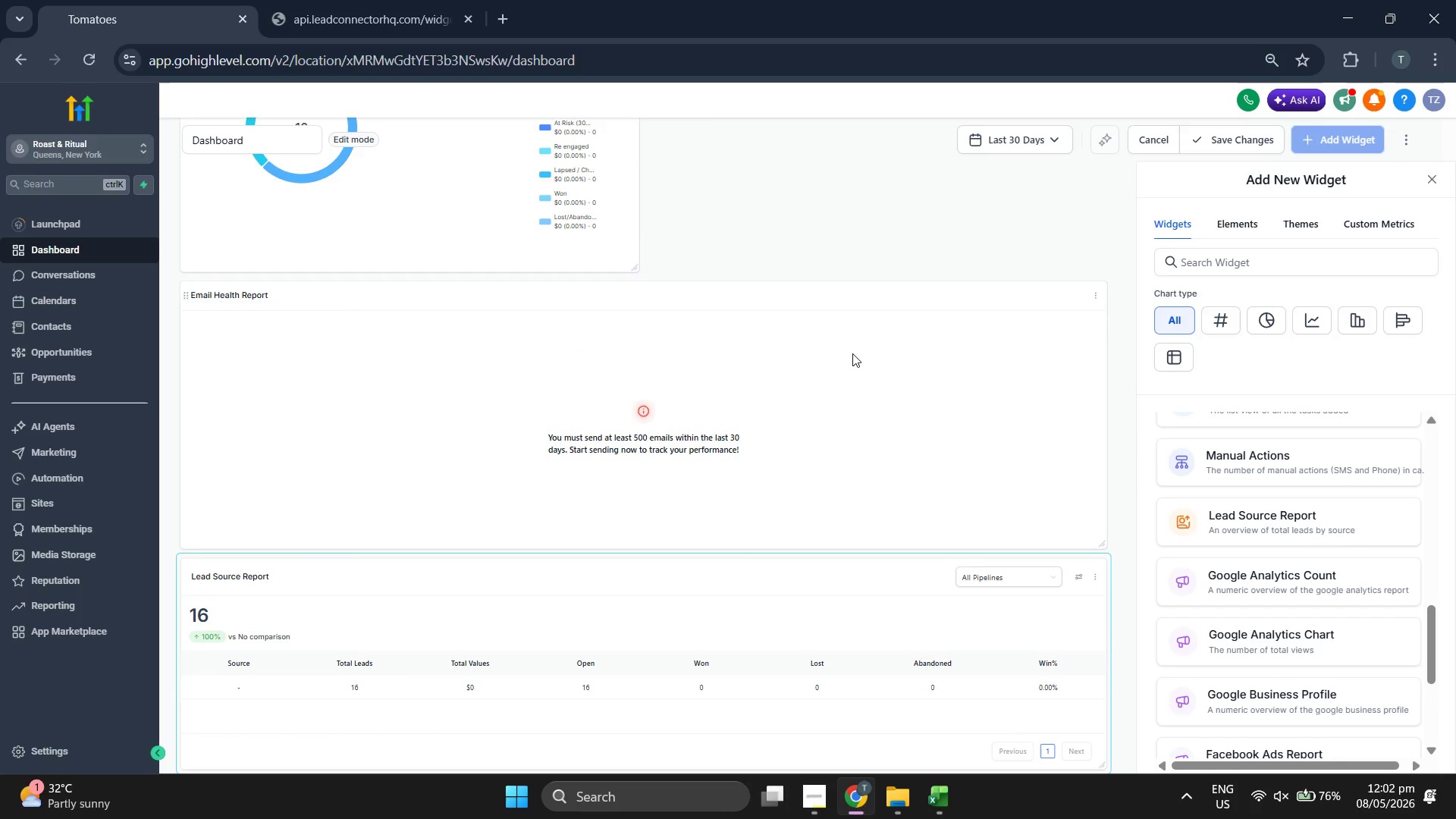 
left_click([1023, 571])
 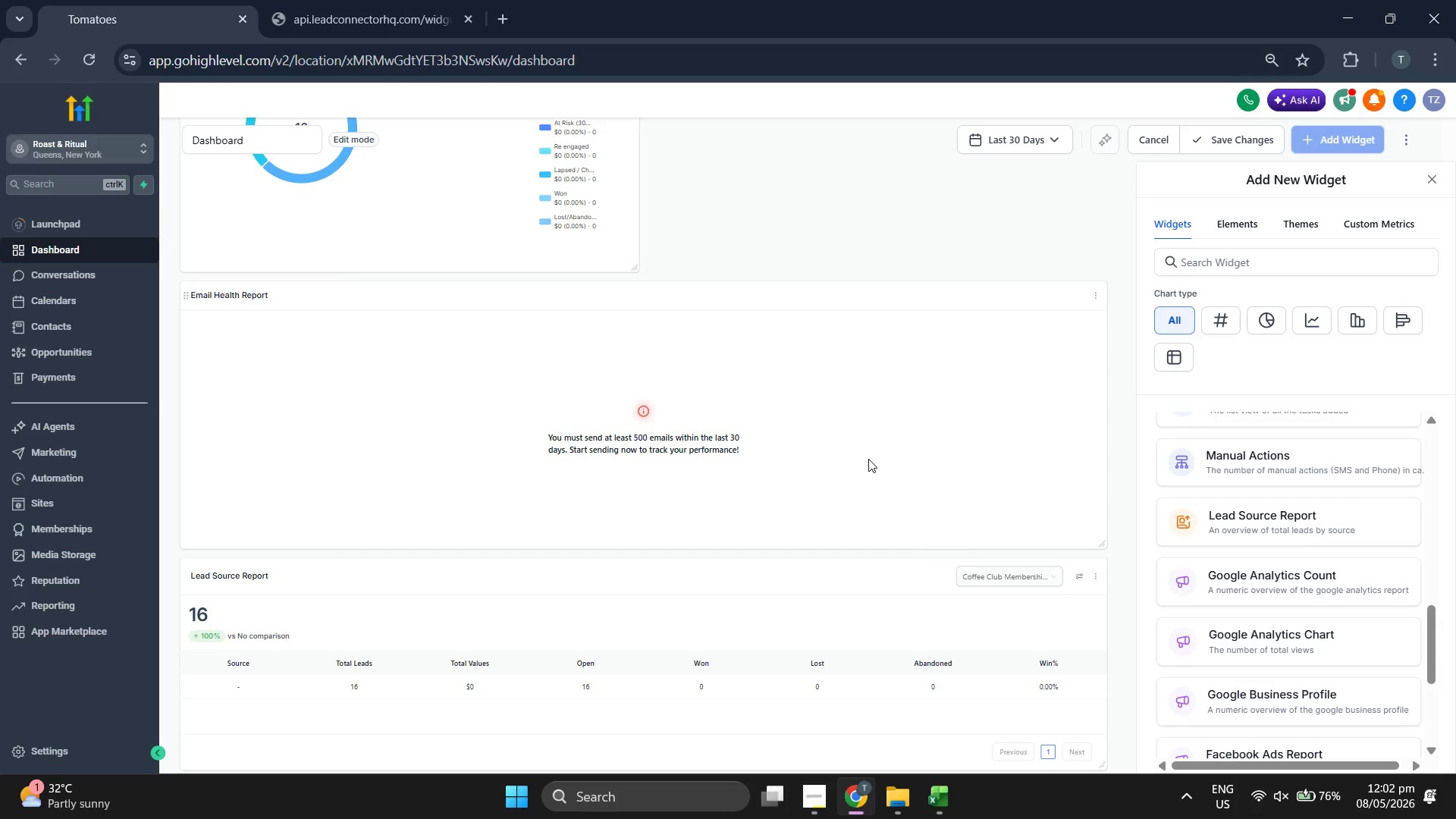 
wait(8.05)
 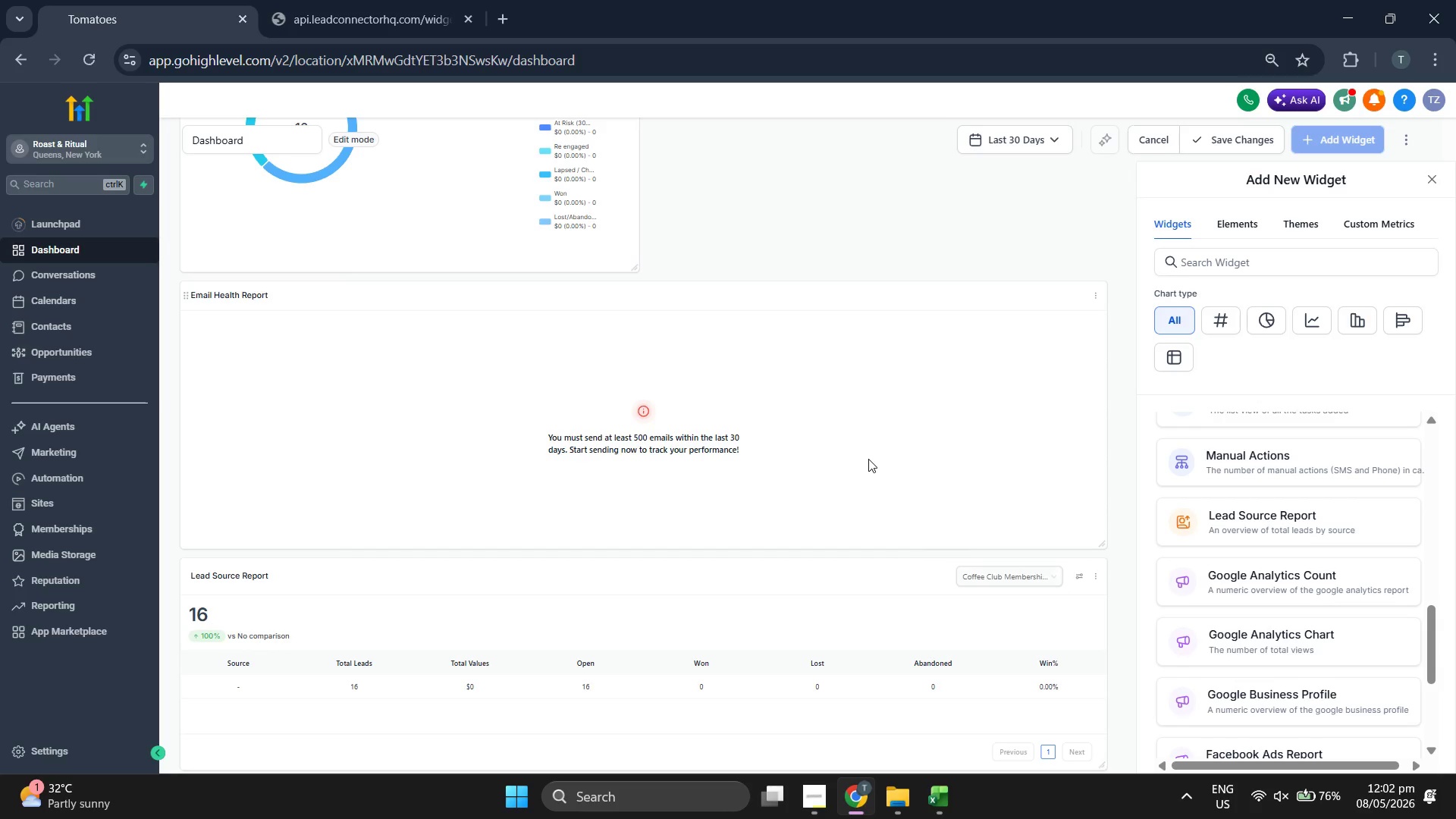 
mouse_move([1274, 143])
 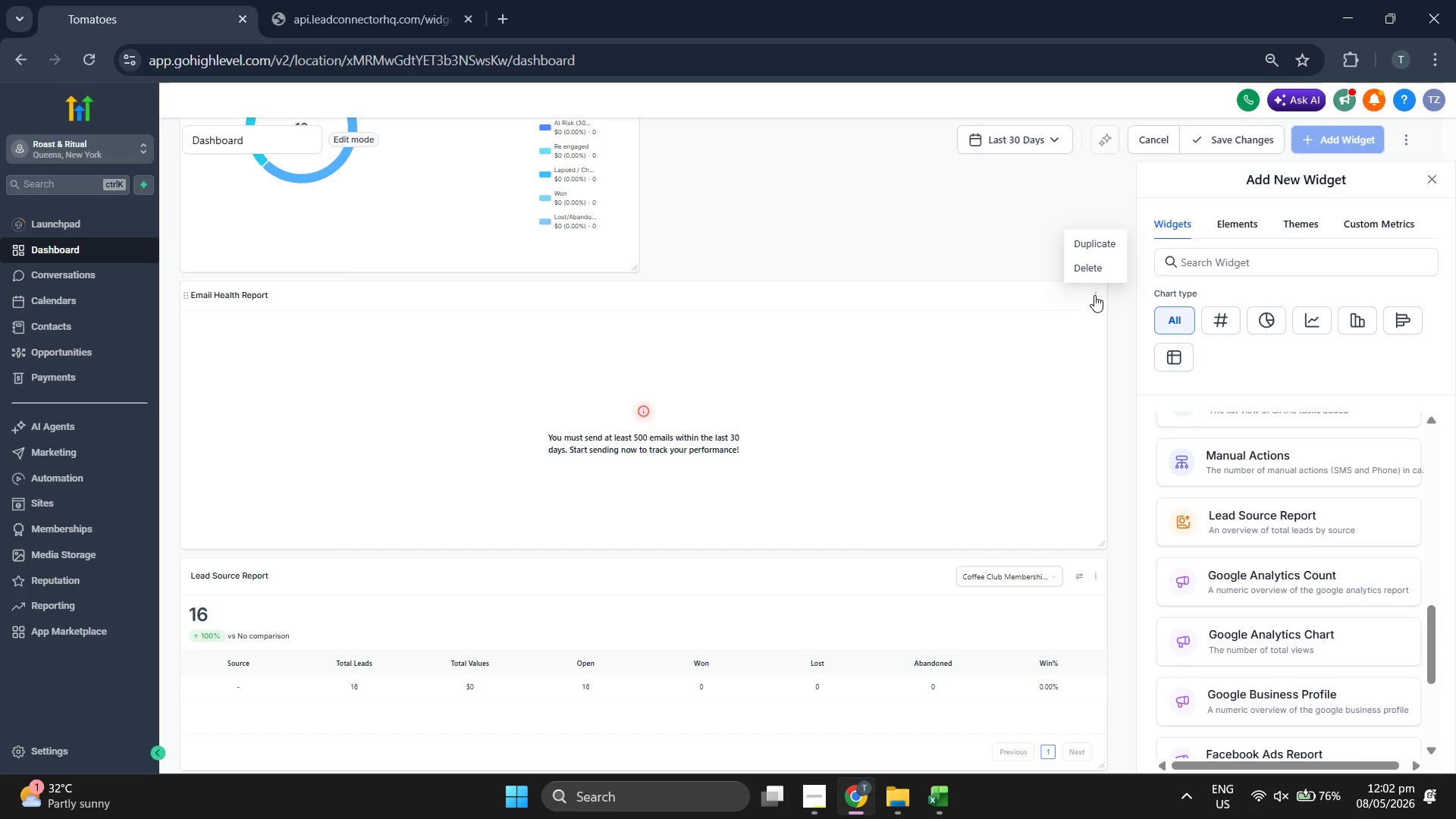 
left_click([1093, 263])
 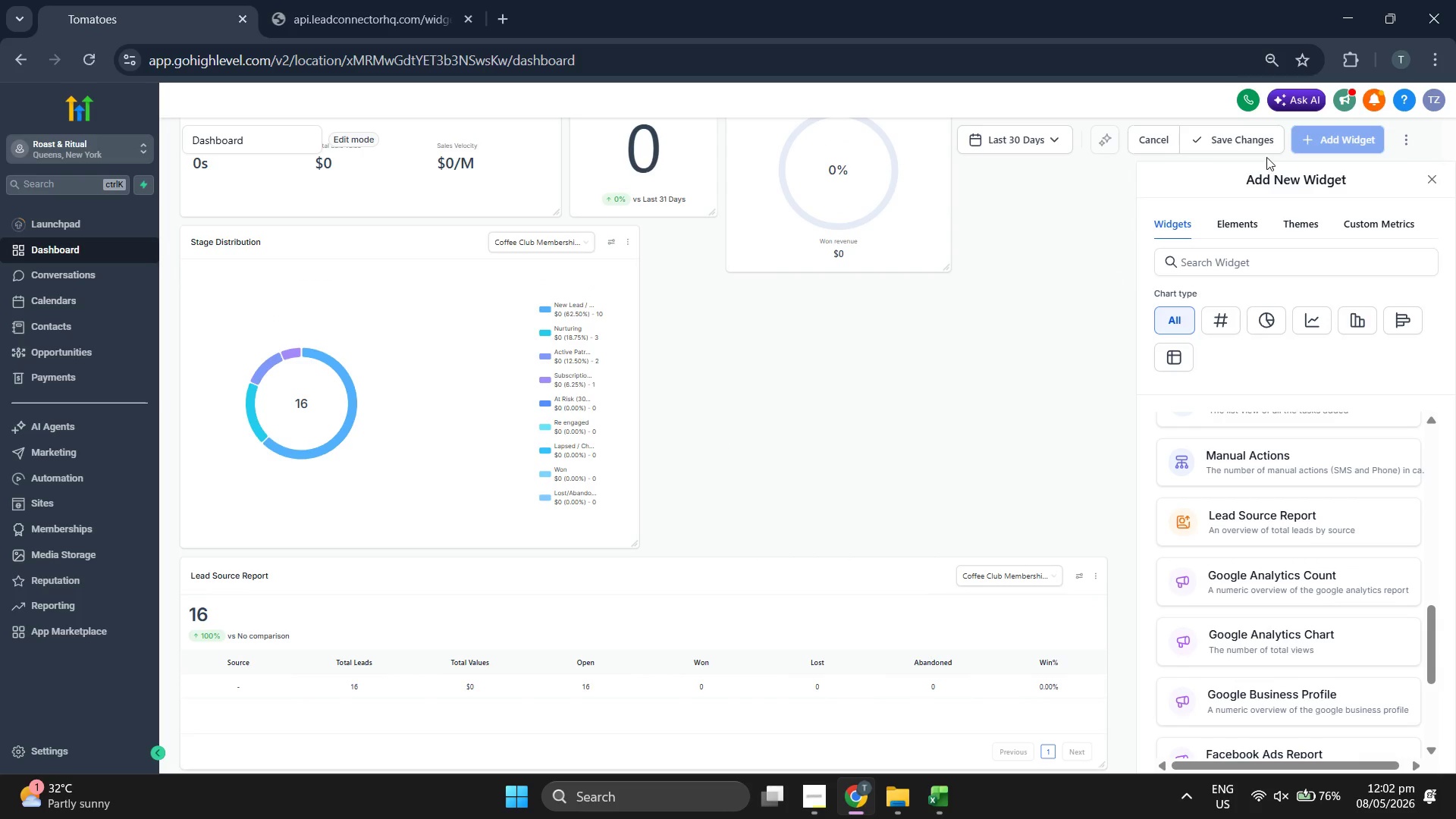 
left_click([1255, 138])
 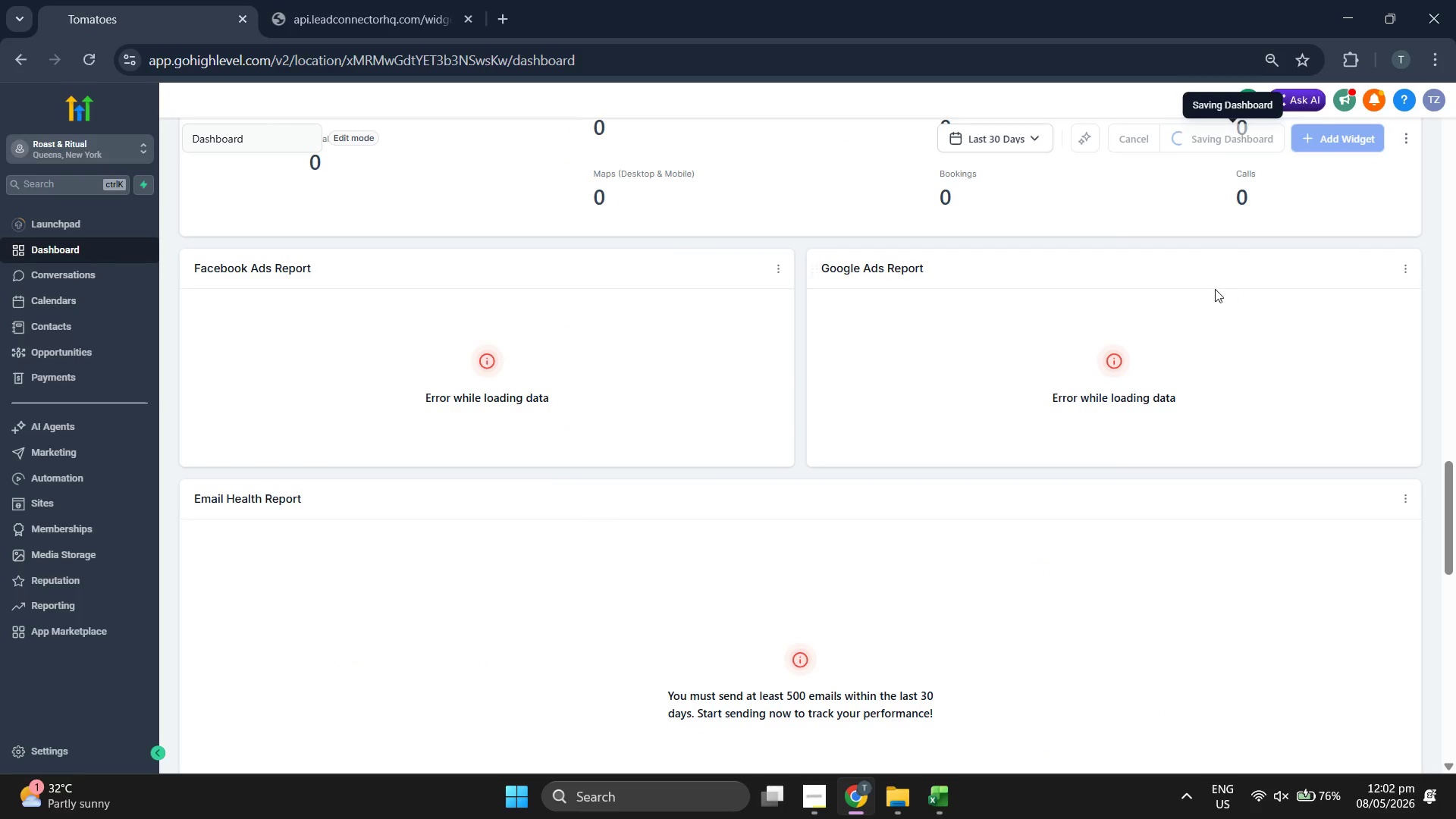 
scroll: coordinate [1213, 293], scroll_direction: down, amount: 4.0